 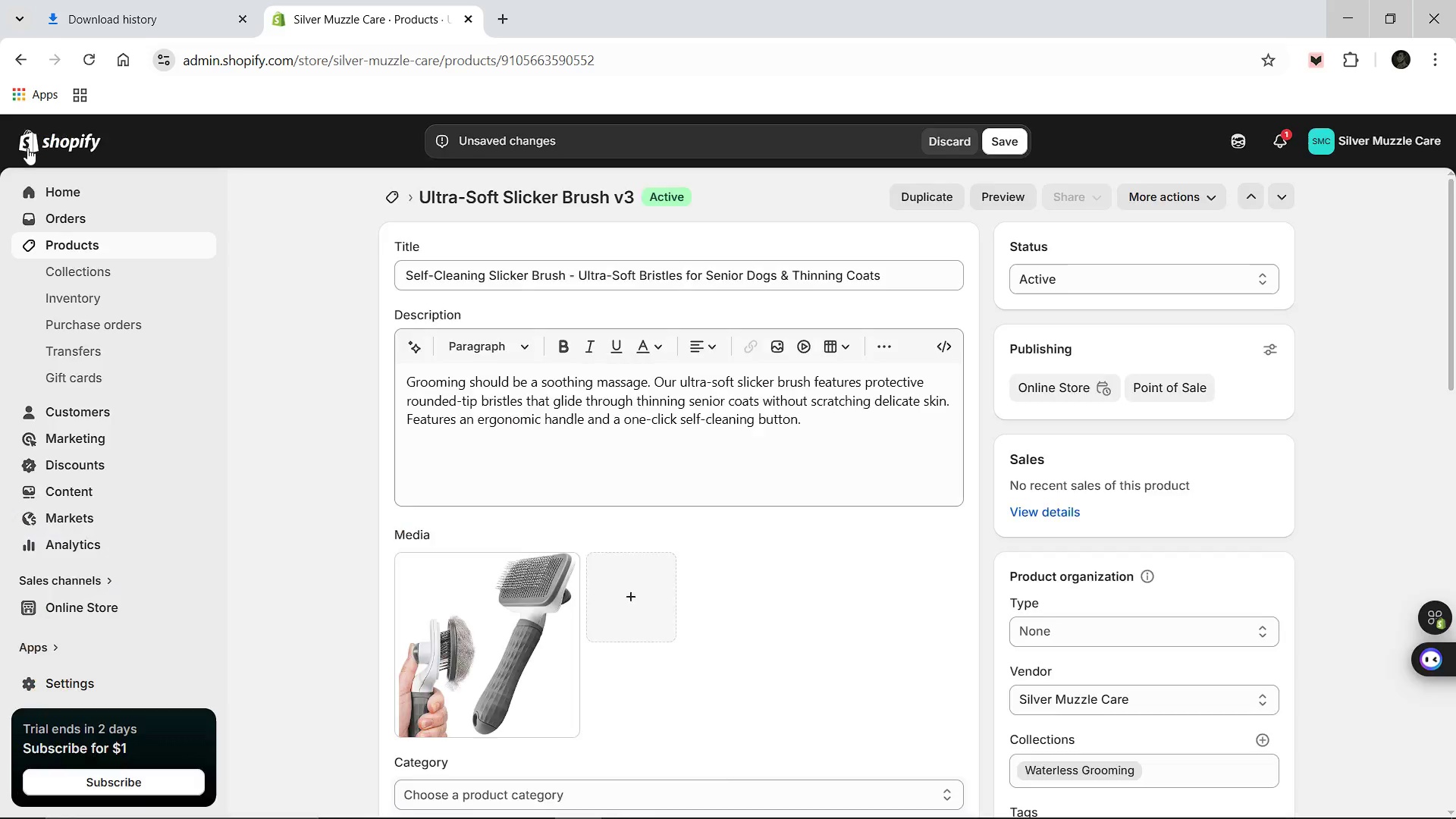 
mouse_move([629, 595])
 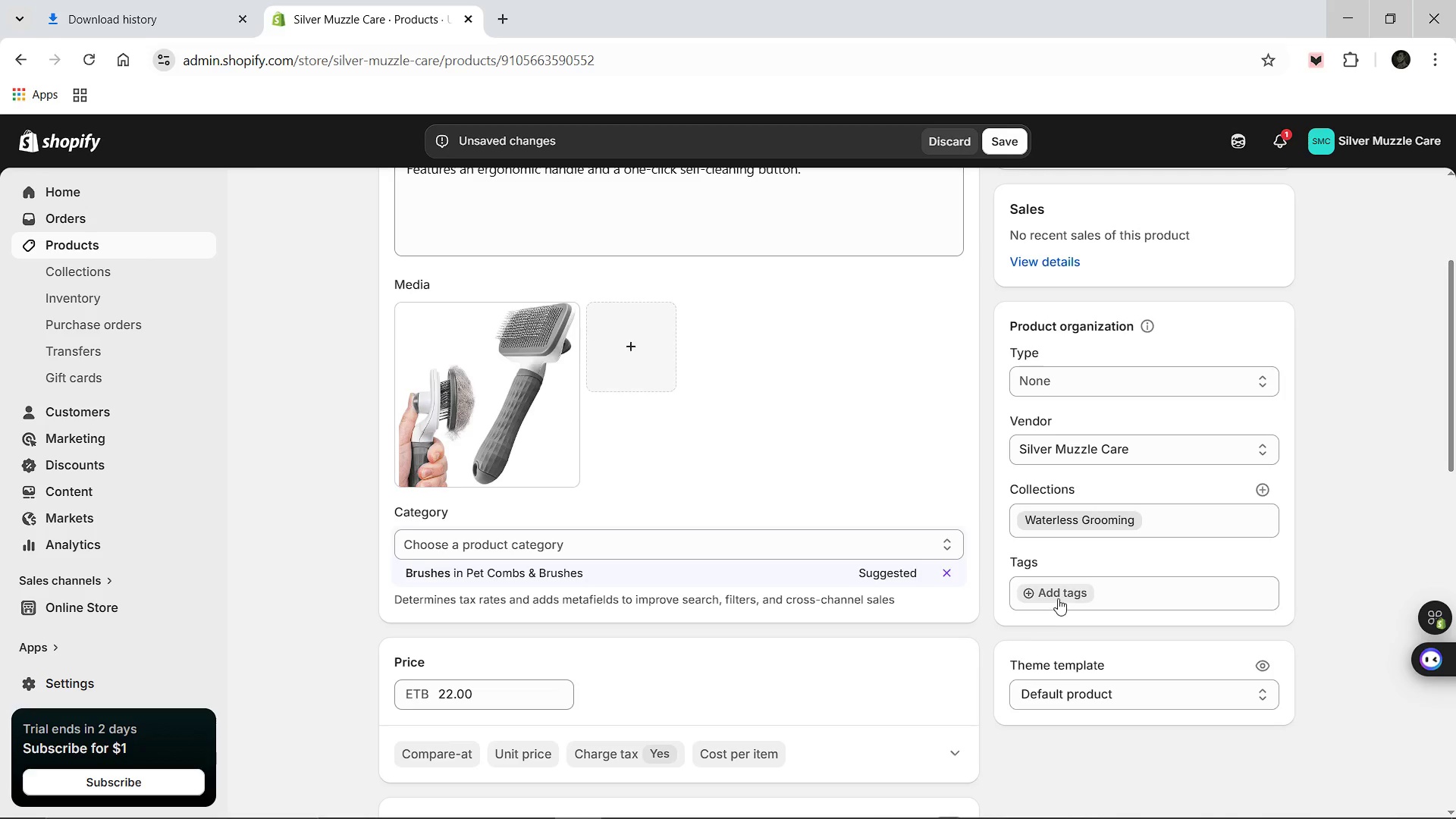 
left_click([1058, 598])
 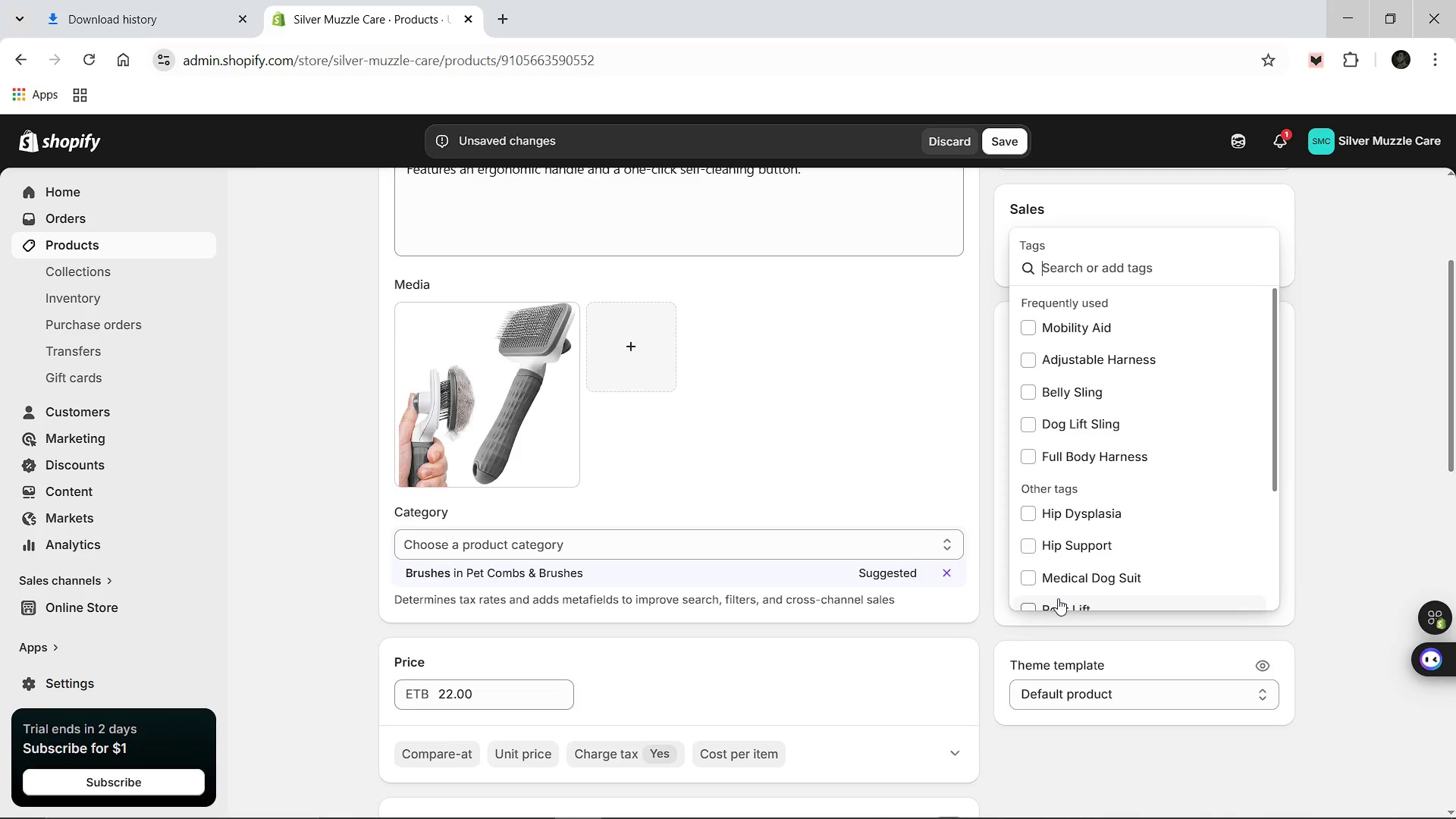 
type(Slicker Brusg)
key(Backspace)
type(h)
 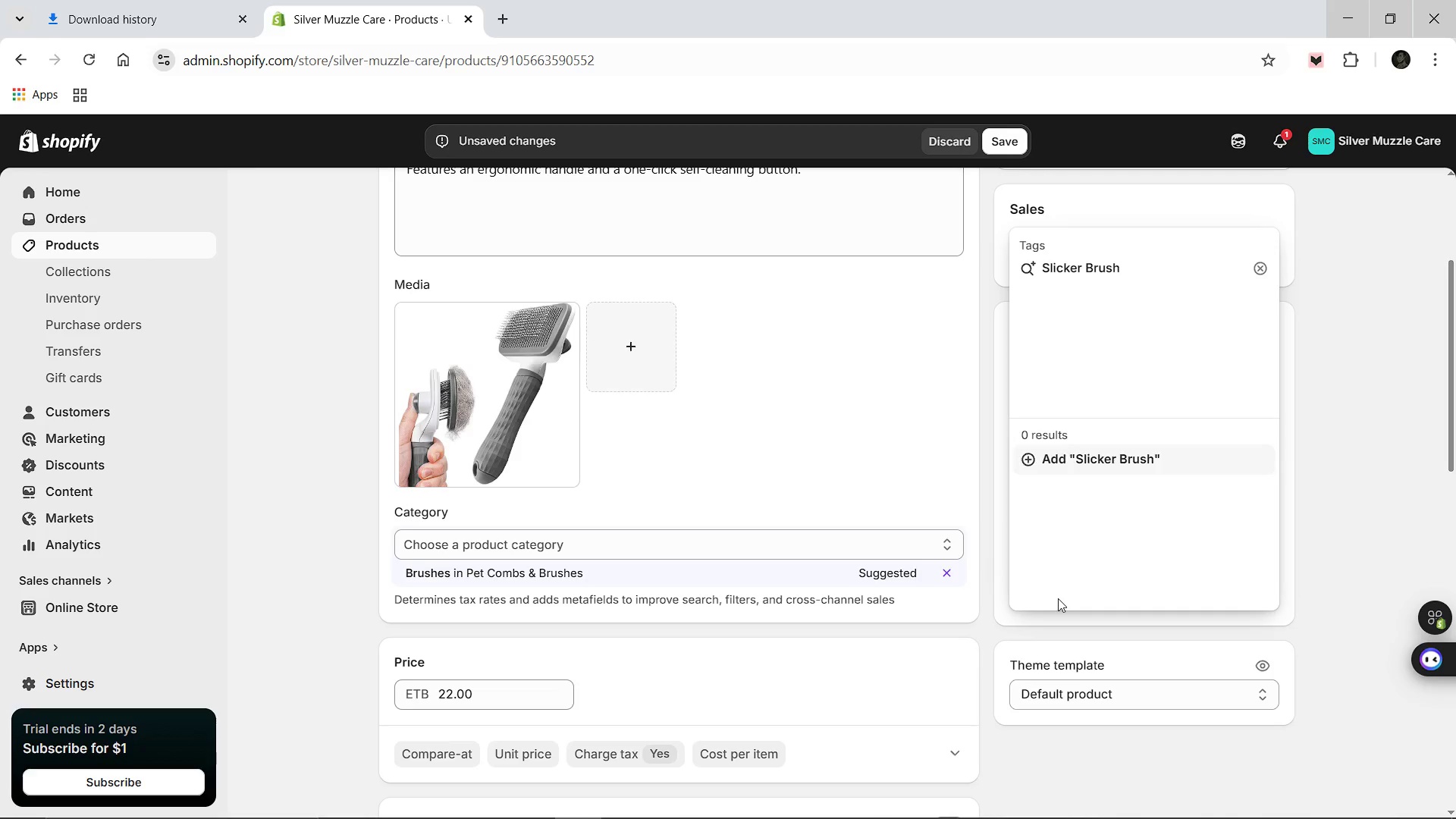 
key(Enter)
 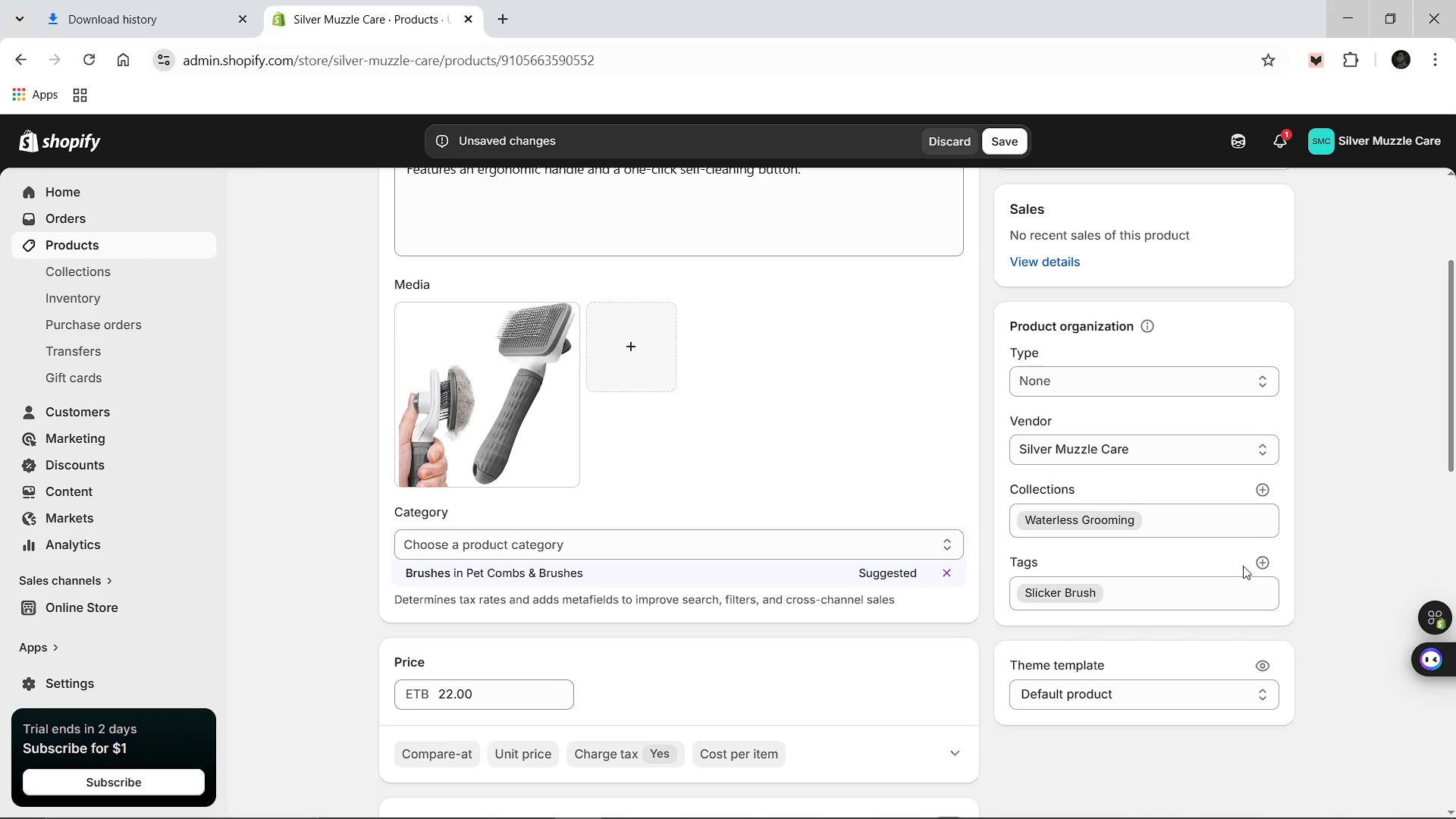 
left_click([1265, 561])
 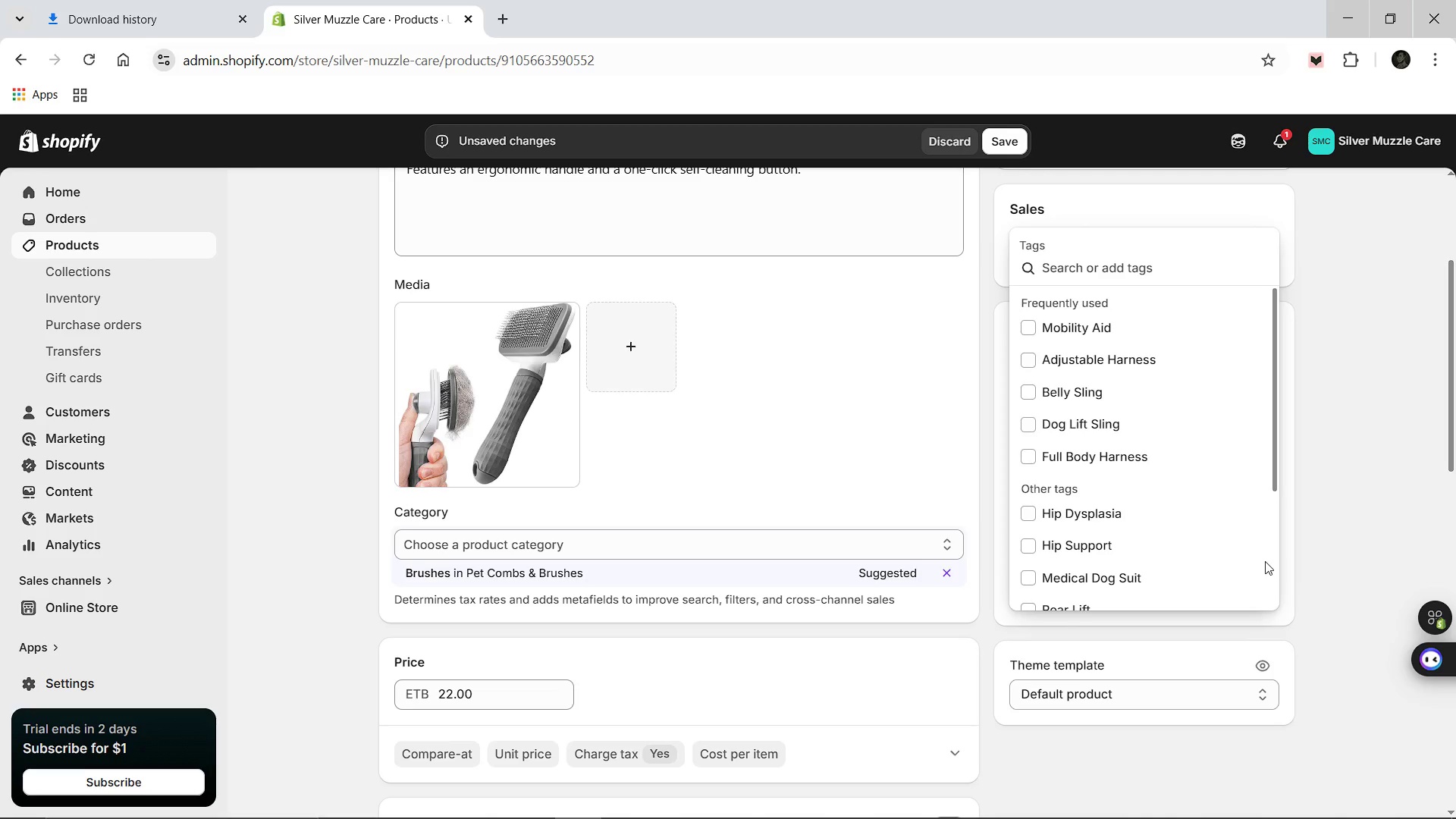 
type(Self-Cleaning )
key(Backspace)
 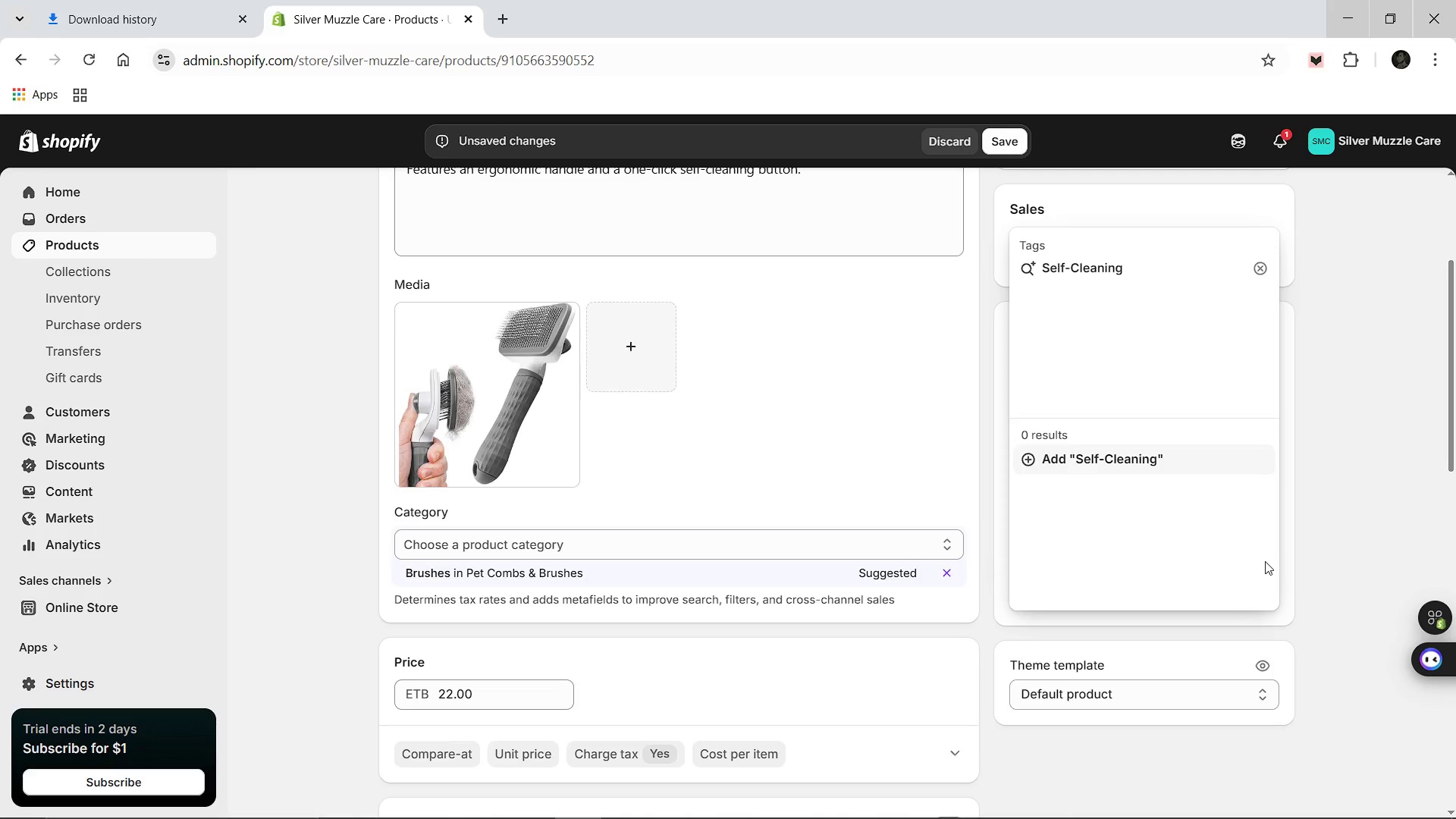 
key(Enter)
 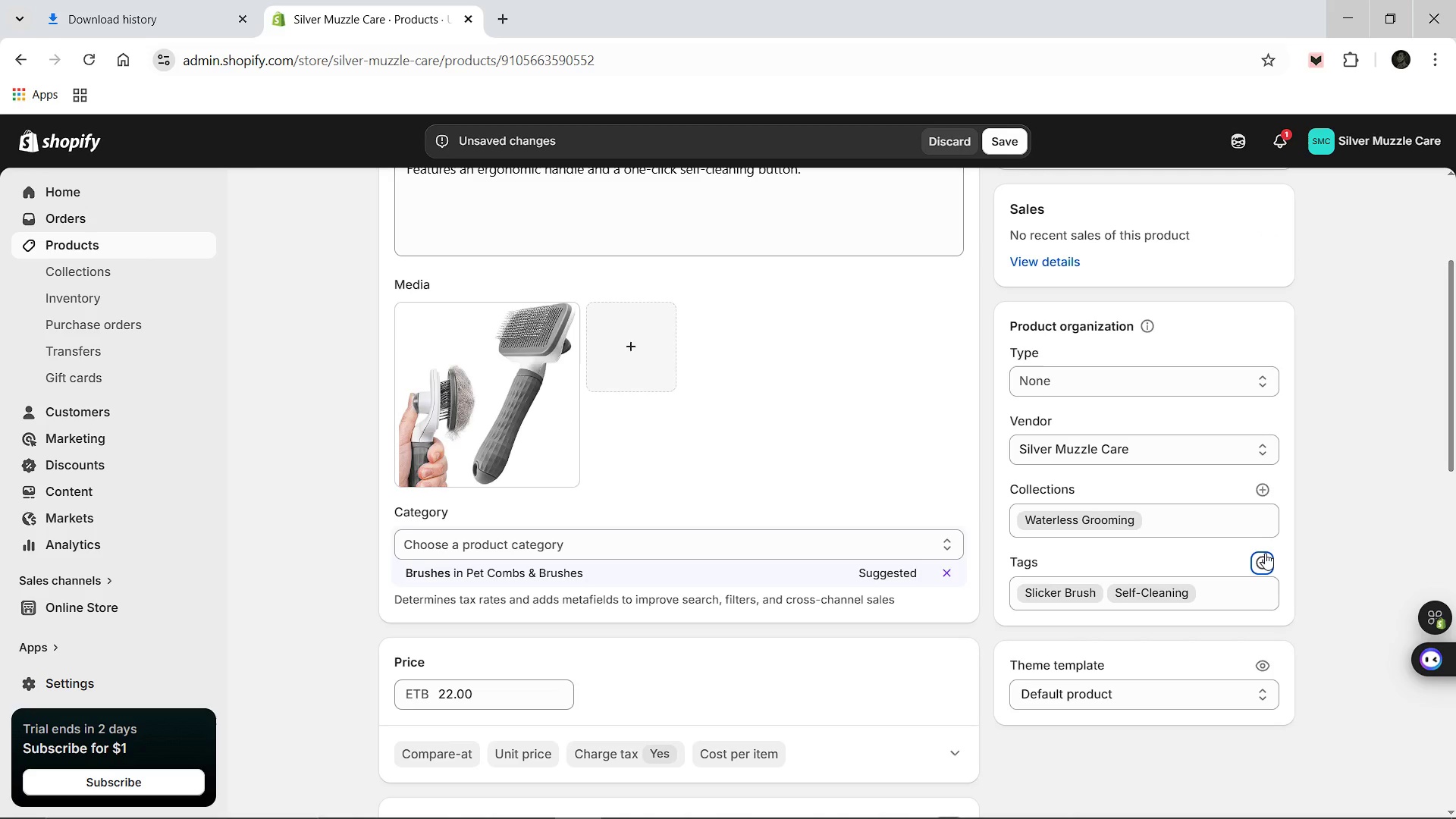 
left_click([1265, 553])
 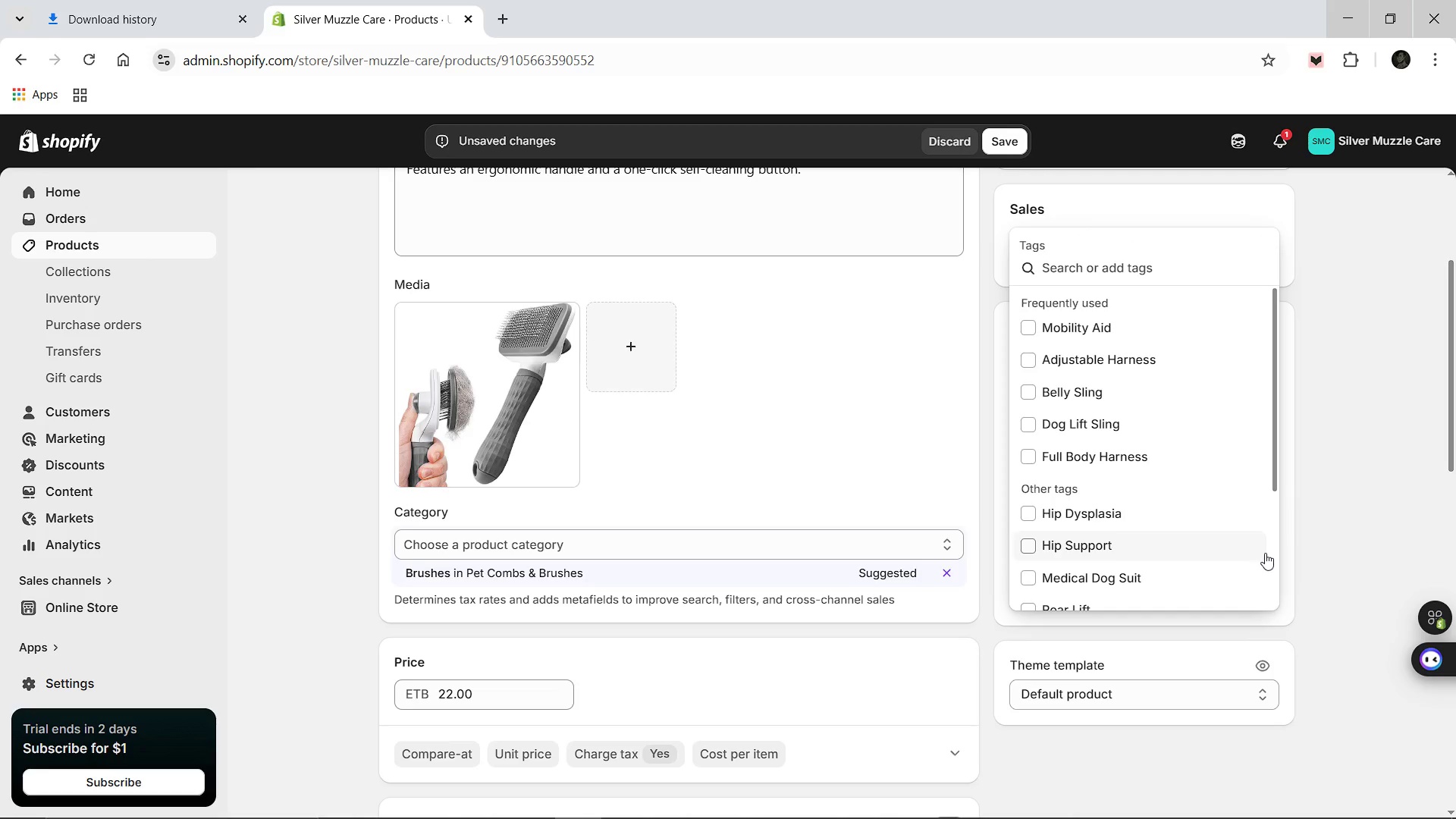 
type(Soft Bristles)
 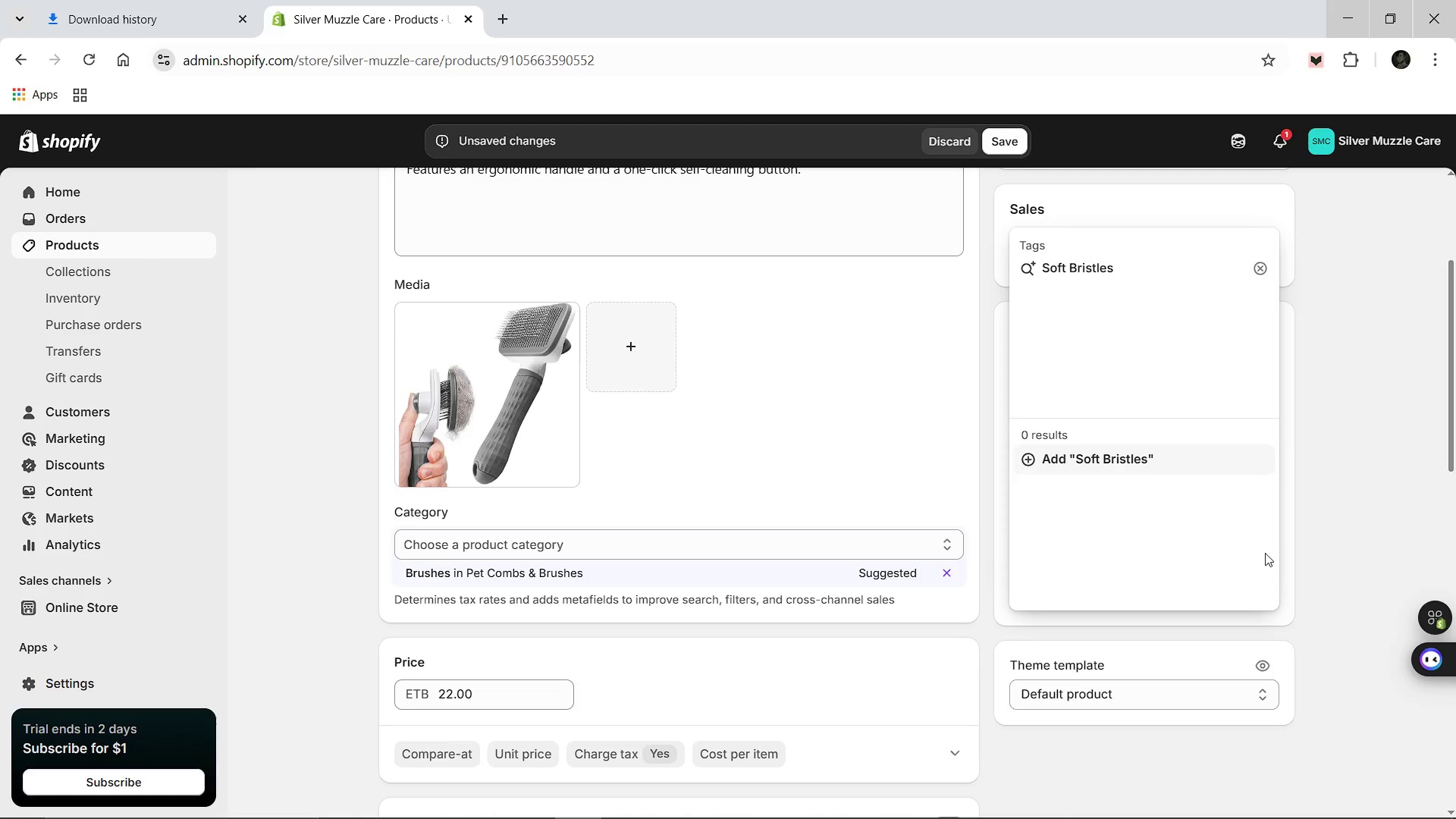 
key(Enter)
 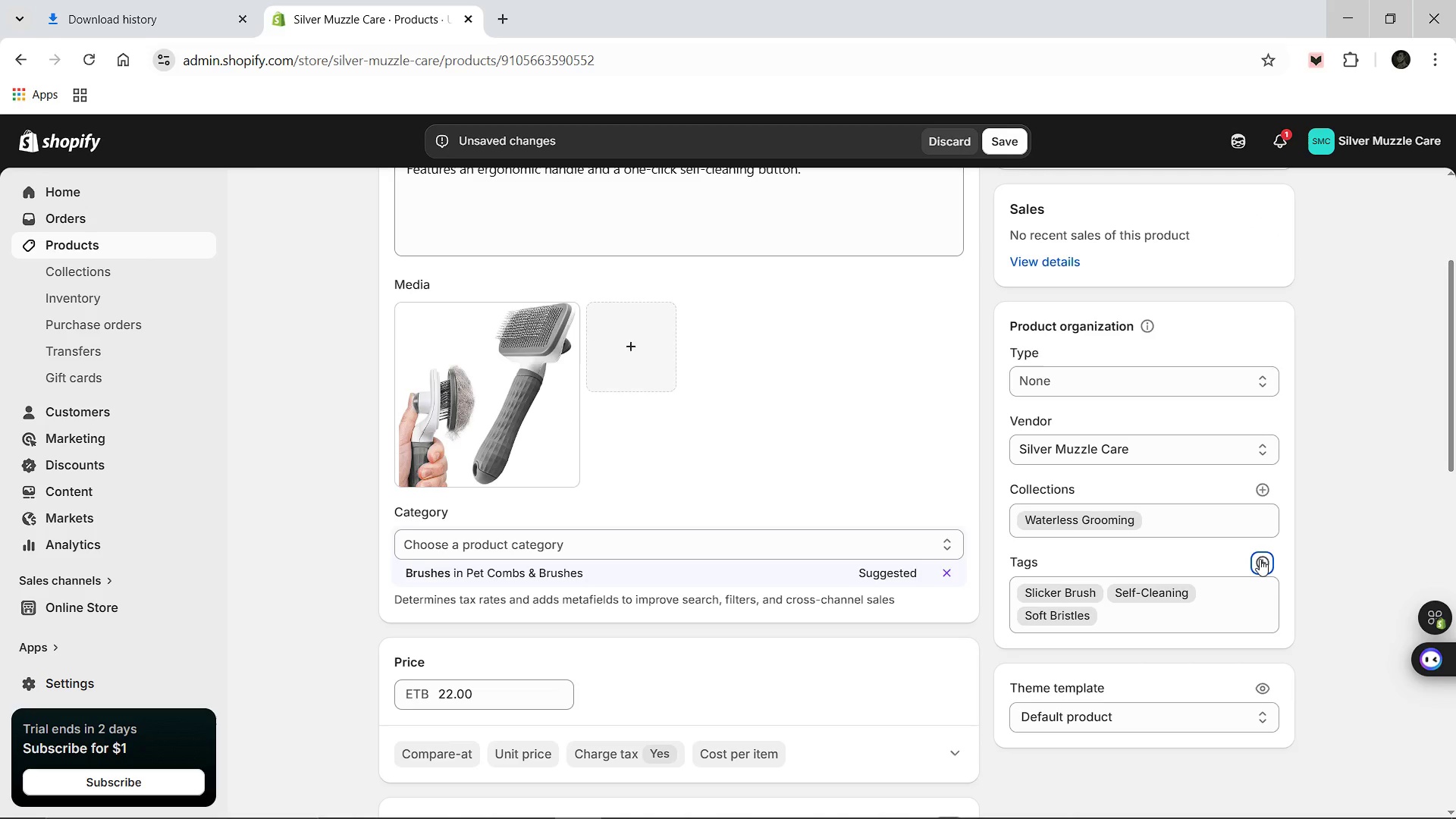 
hold_key(key=ShiftLeft, duration=0.45)
 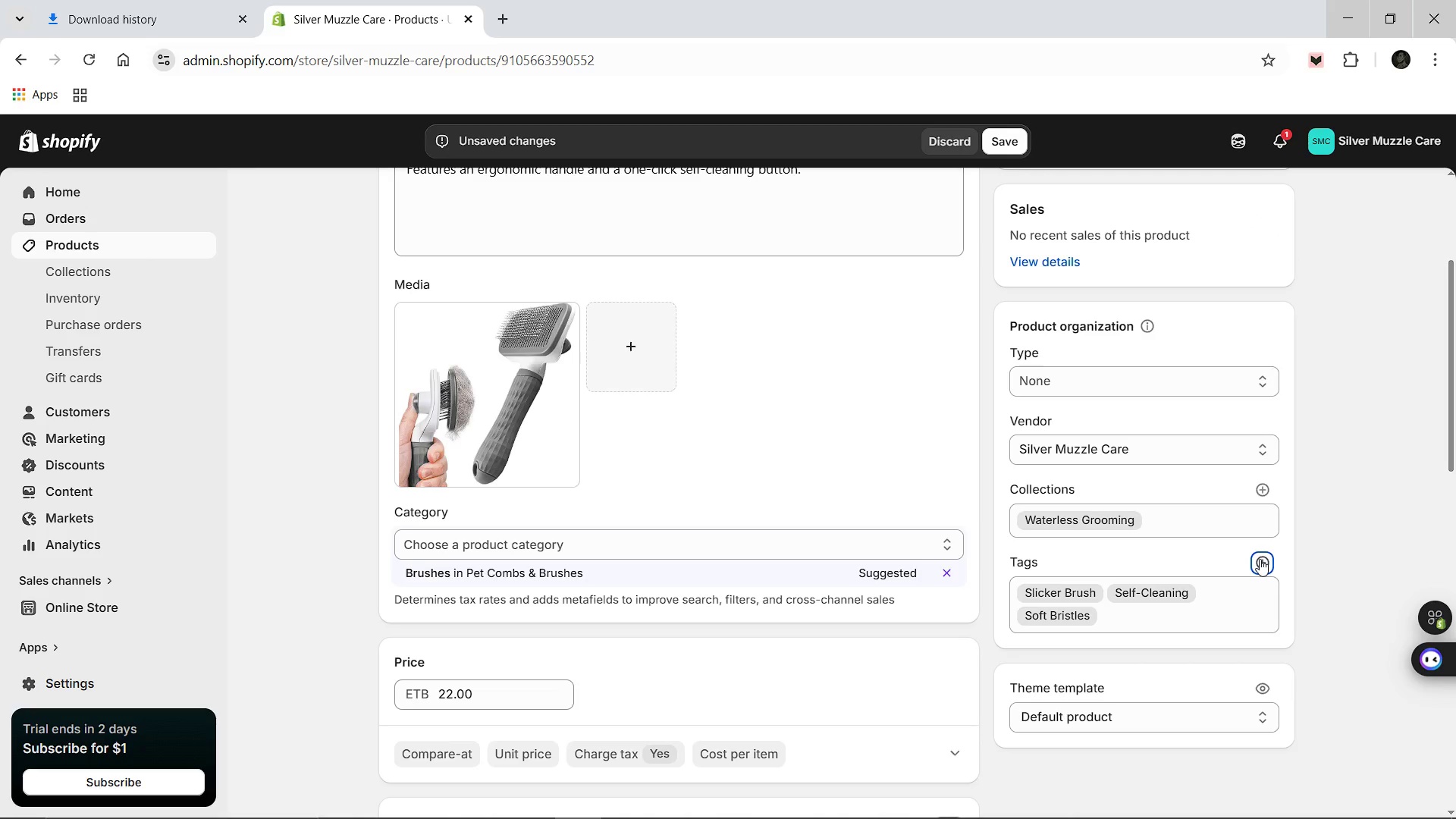 
left_click([1260, 559])
 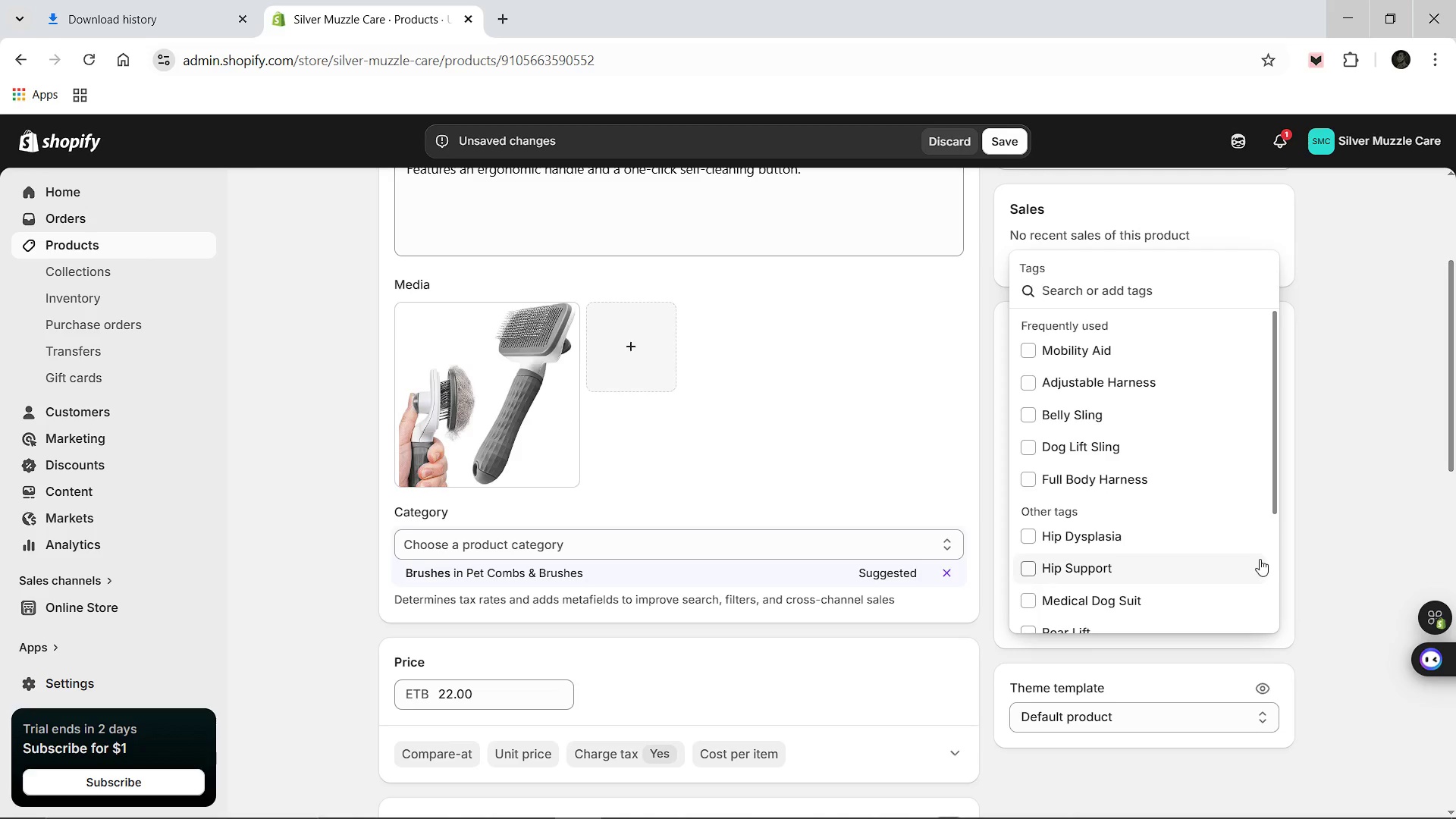 
hold_key(key=ShiftLeft, duration=0.42)
 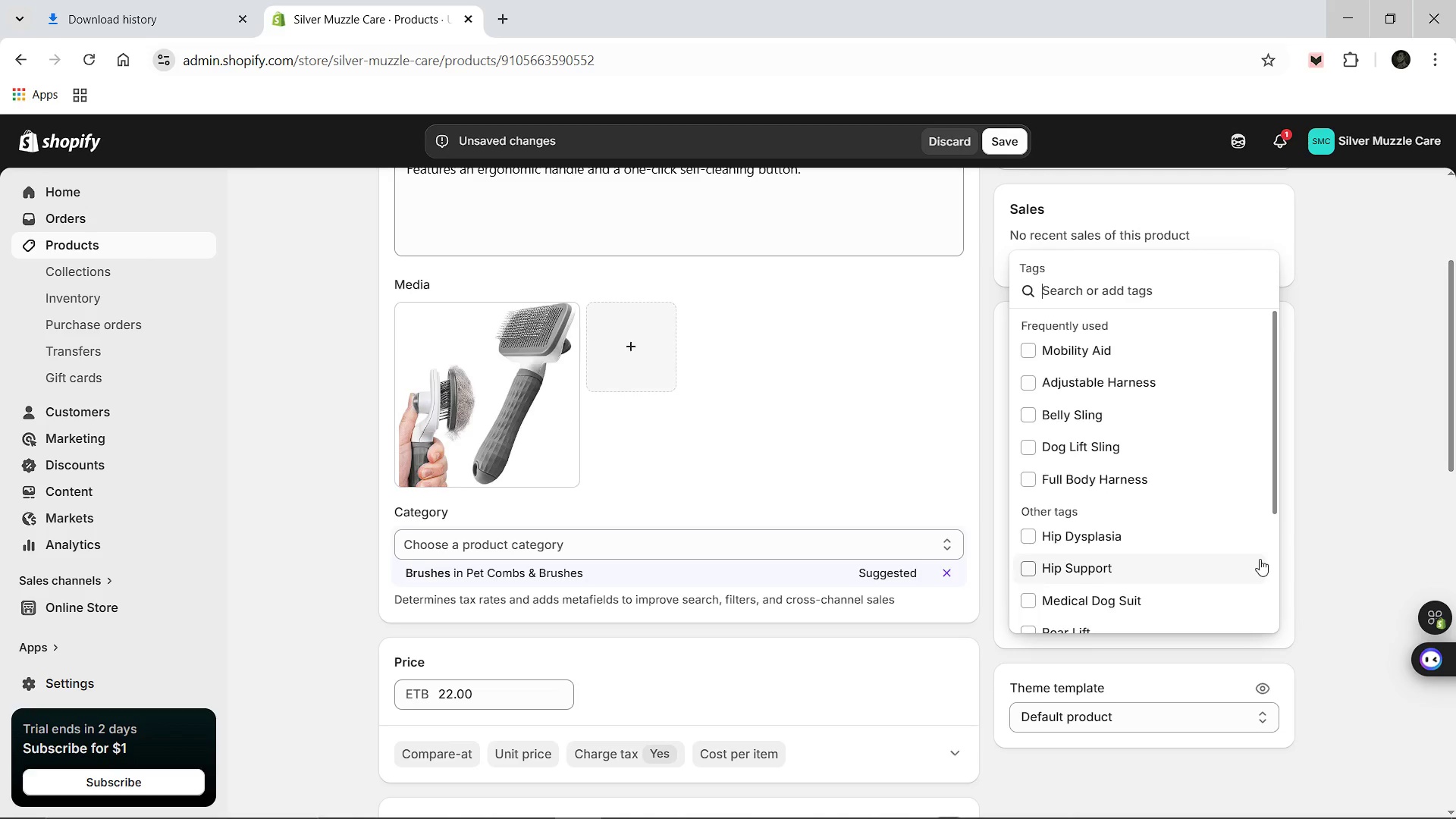 
type(d)
key(Backspace)
type(Deshedding)
 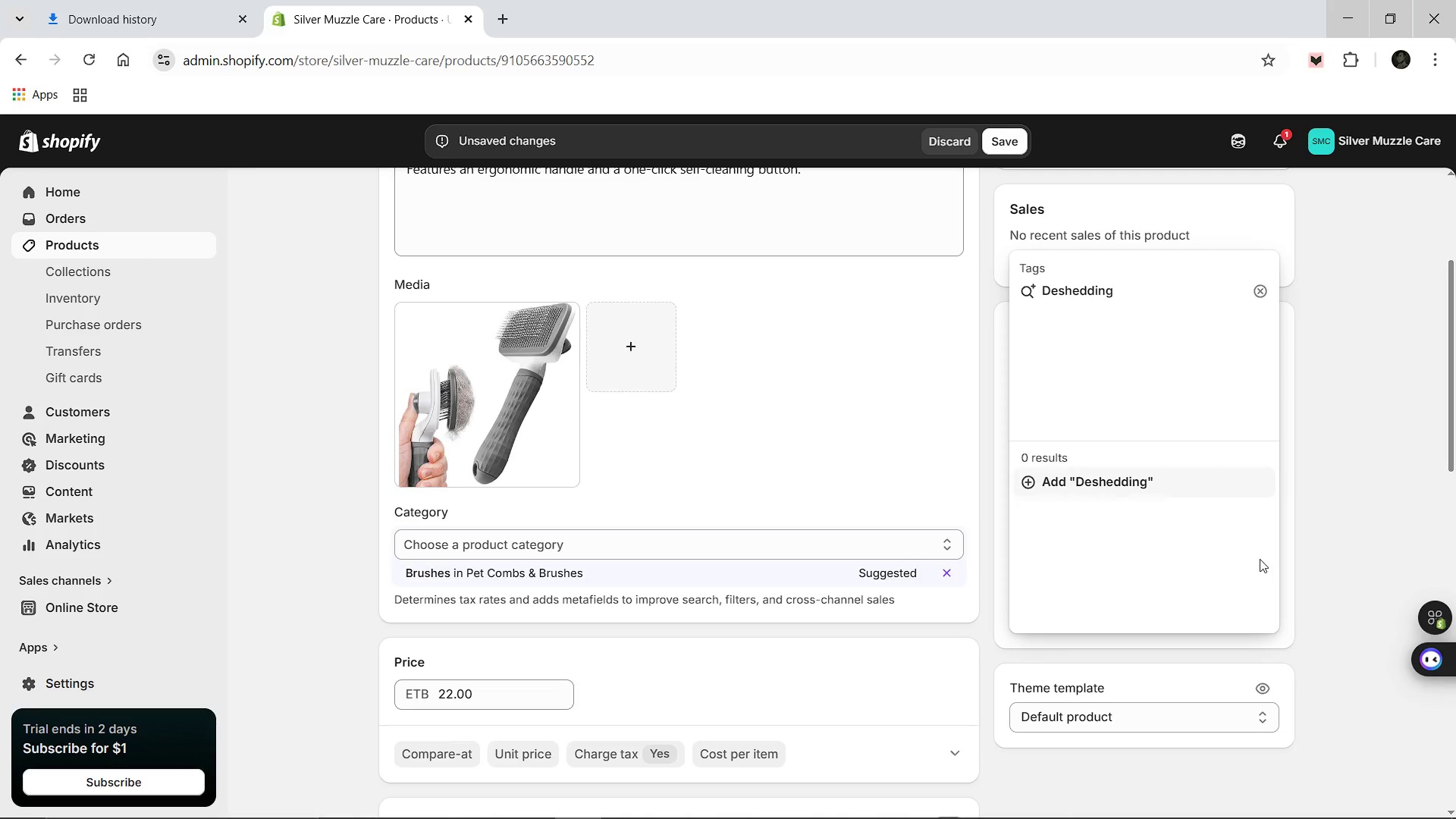 
key(Enter)
 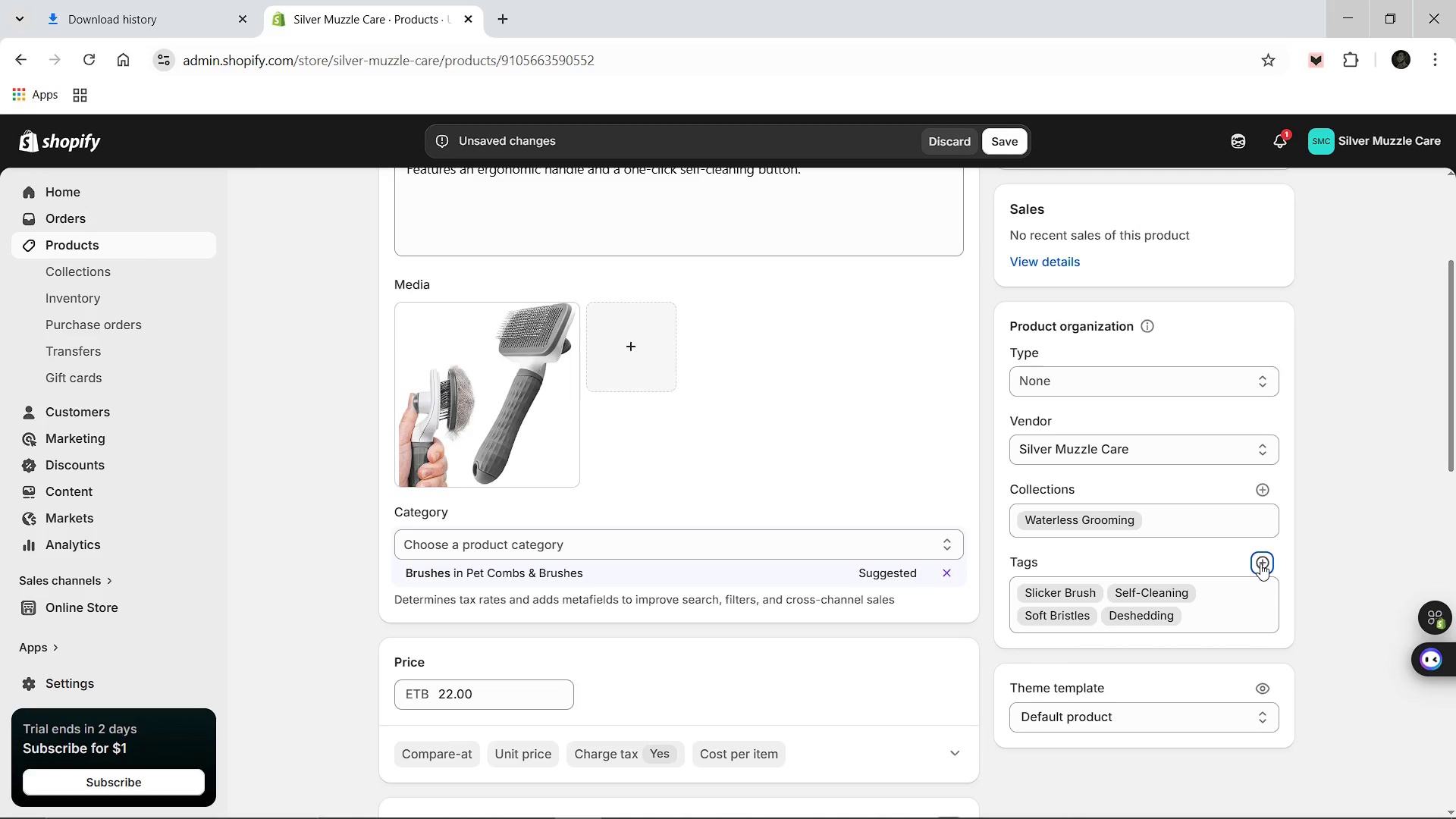 
left_click([1260, 563])
 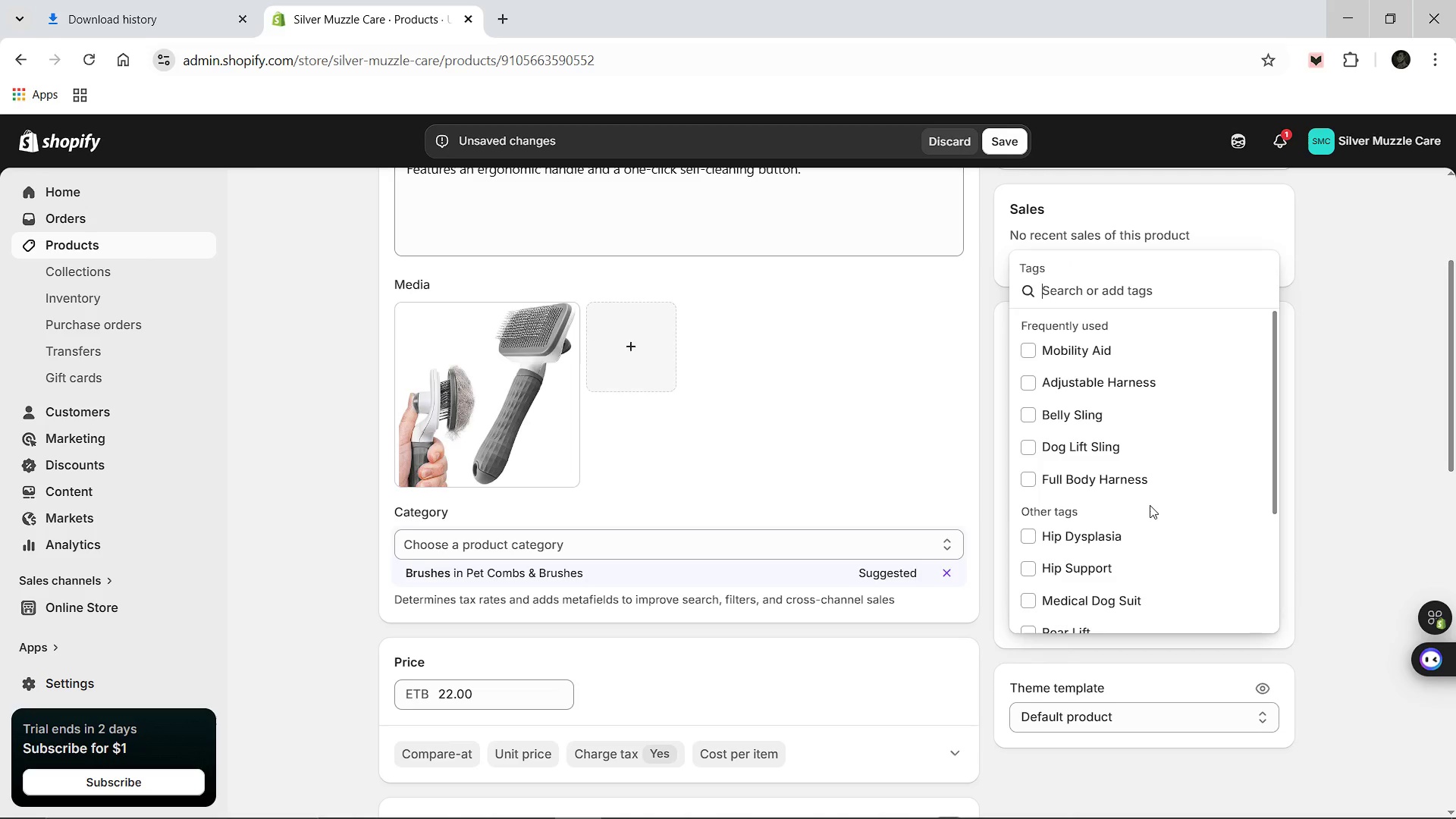 
key(Shift+T)
 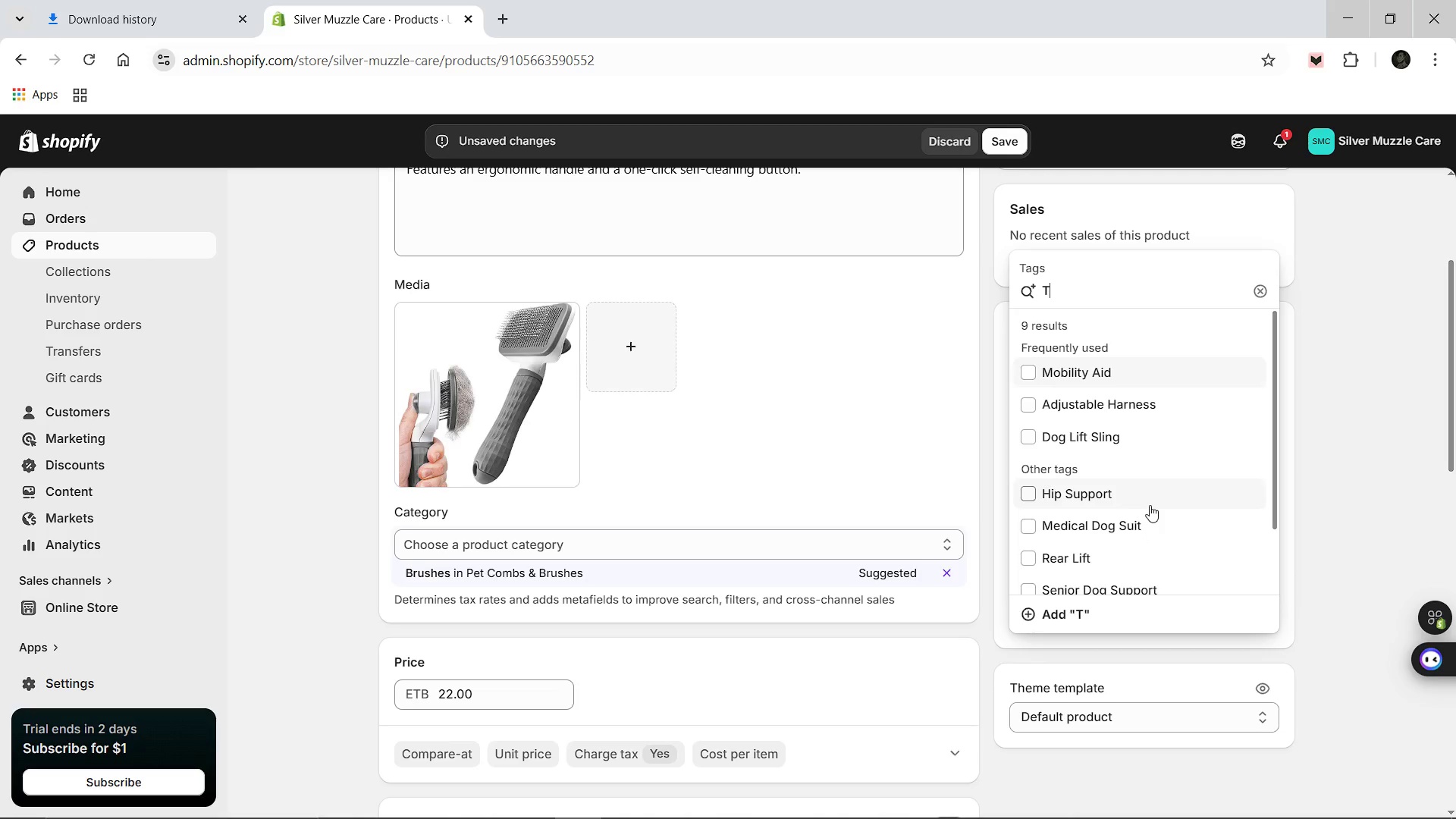 
wait(9.3)
 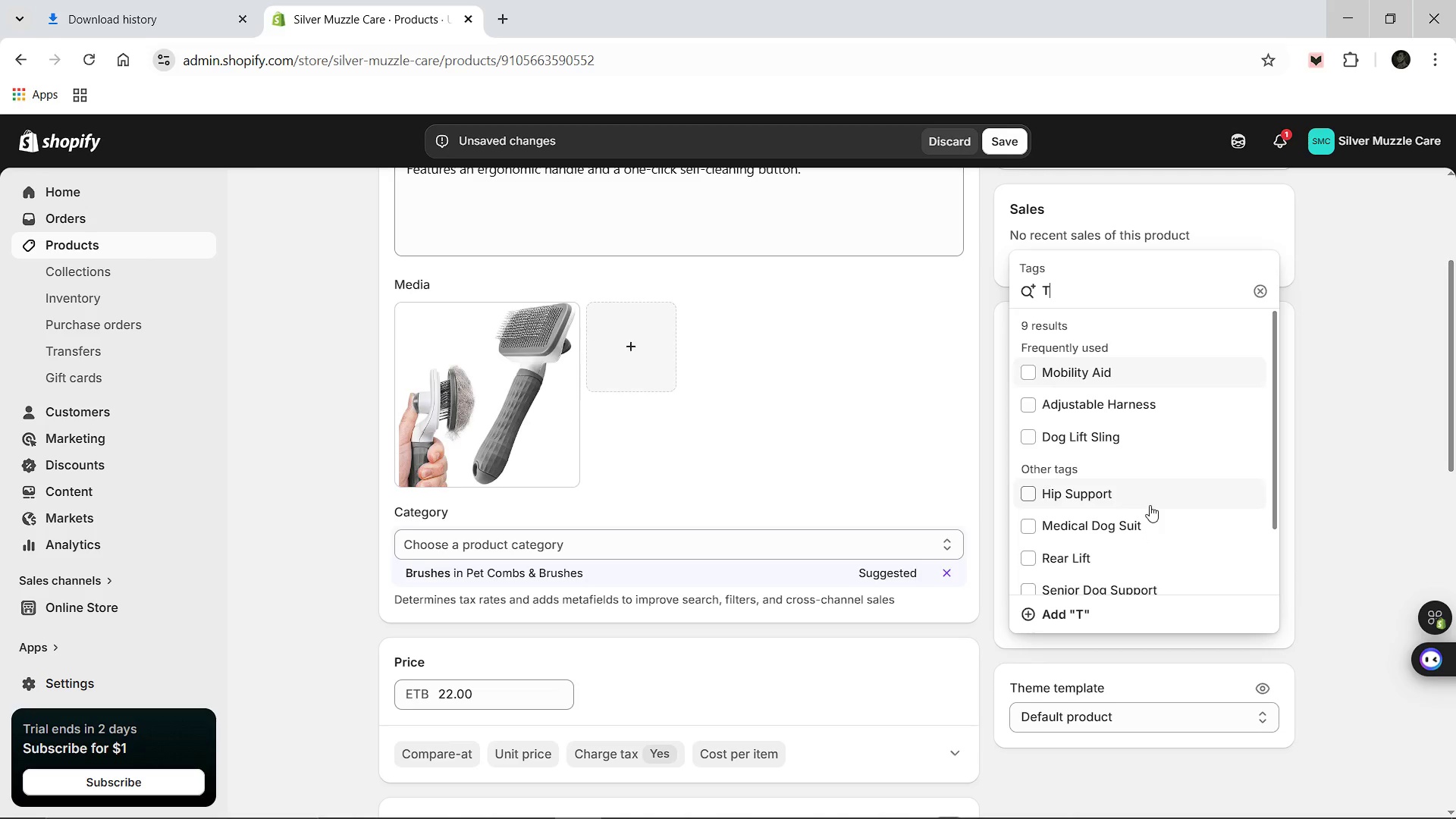 
type(hinning COat)
key(Backspace)
key(Backspace)
key(Backspace)
type(at)
key(Backspace)
key(Backspace)
type(oat)
 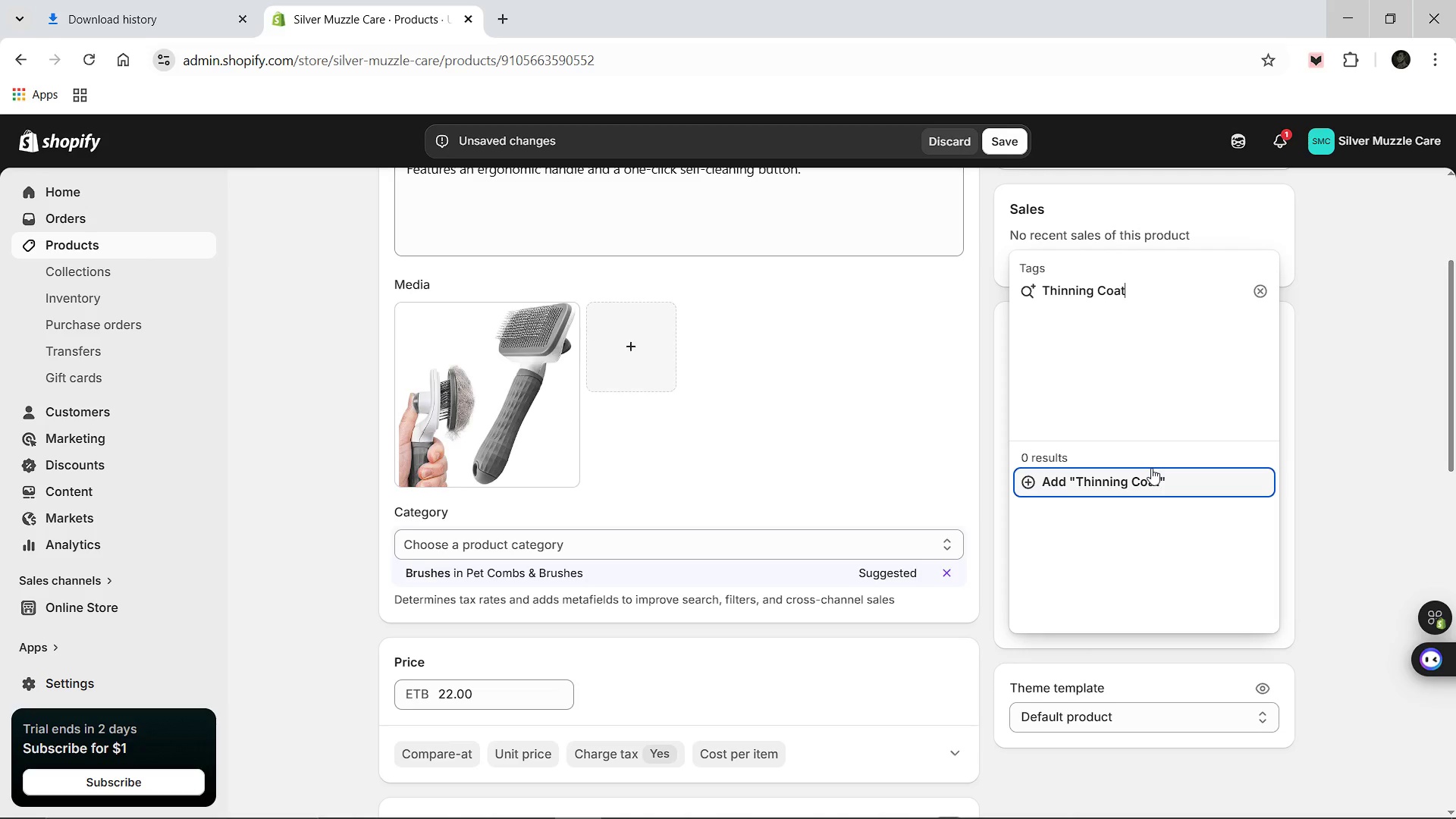 
 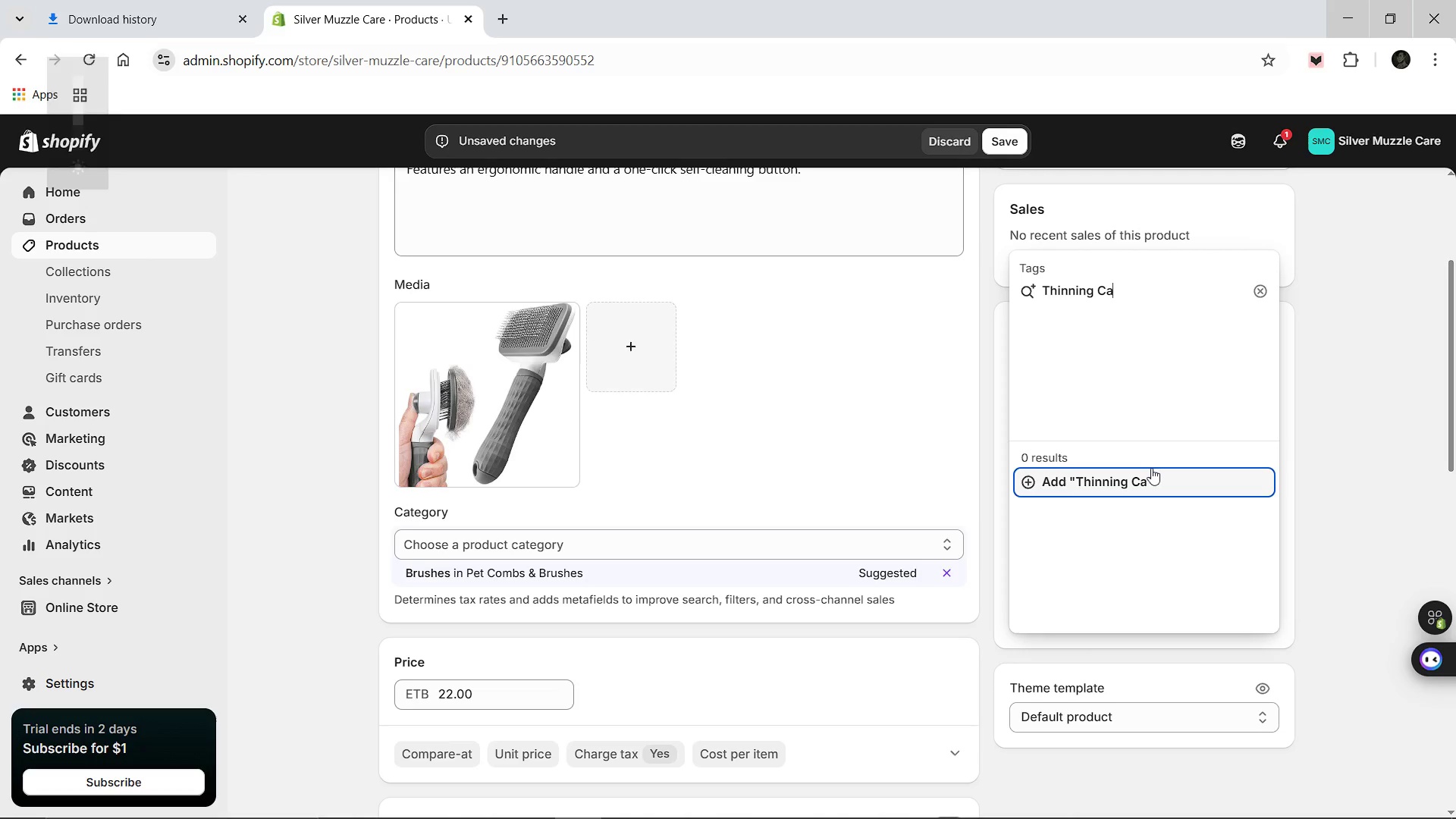 
key(Enter)
 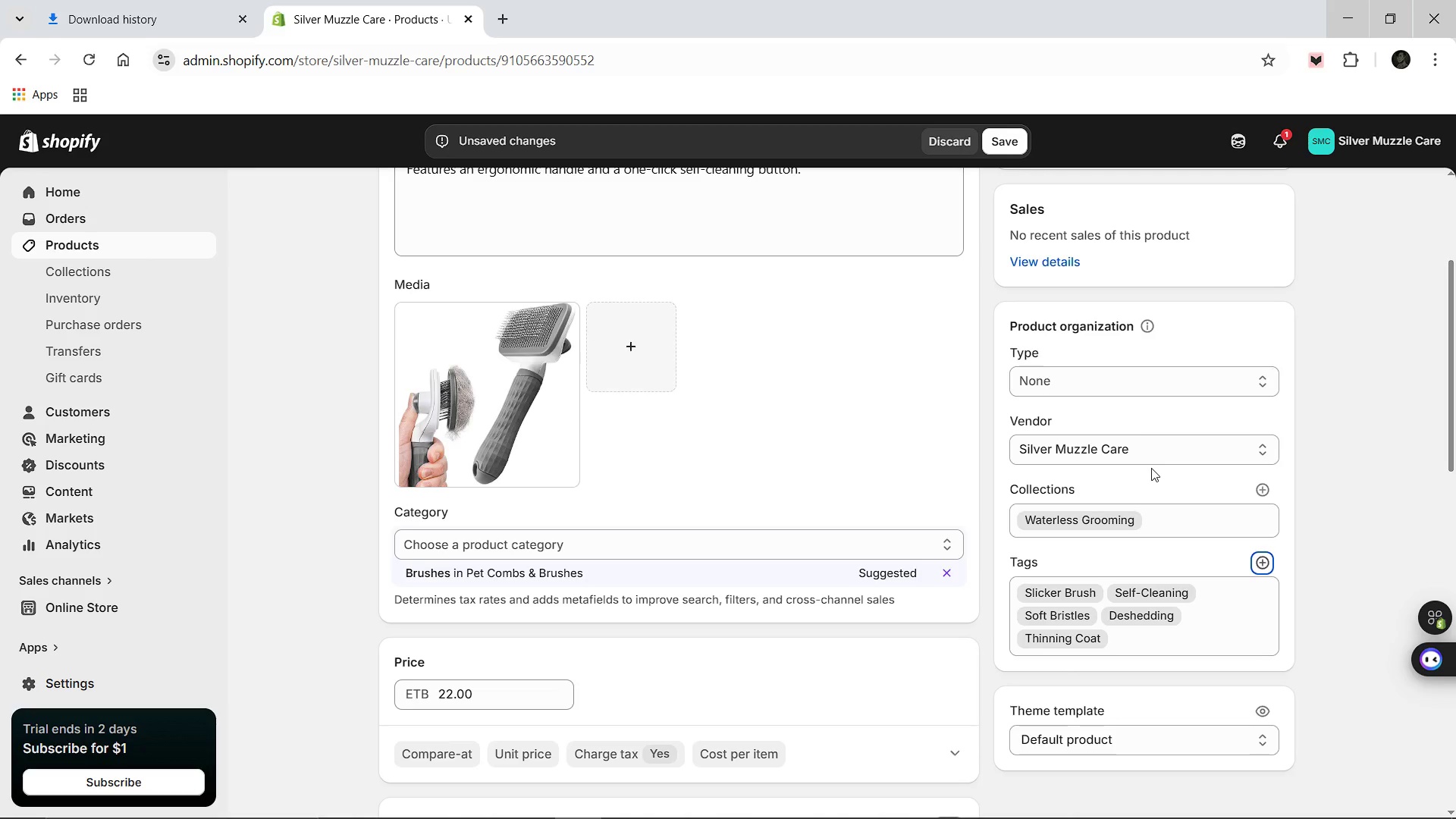 
mouse_move([1062, 454])
 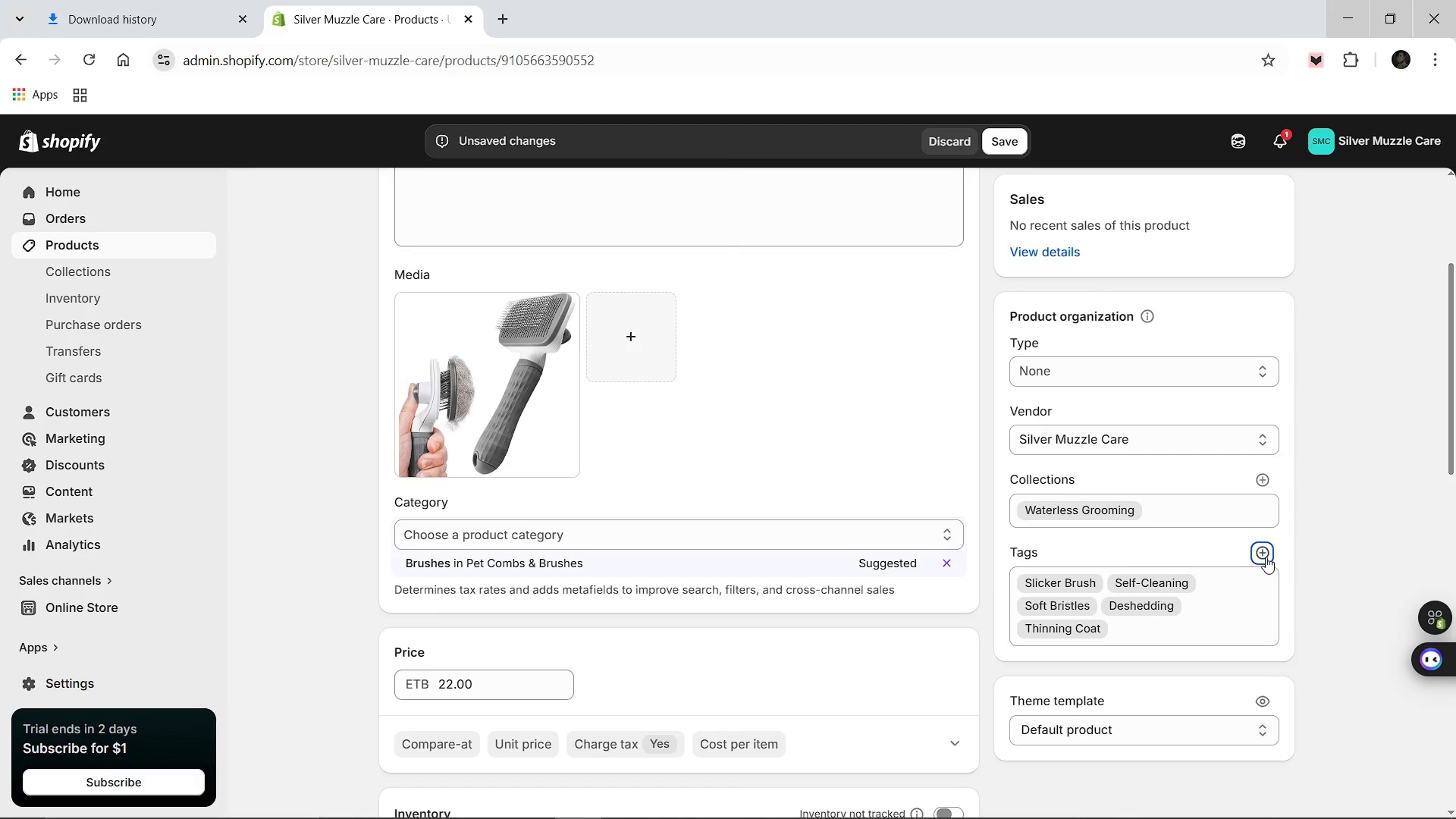 
left_click([1266, 557])
 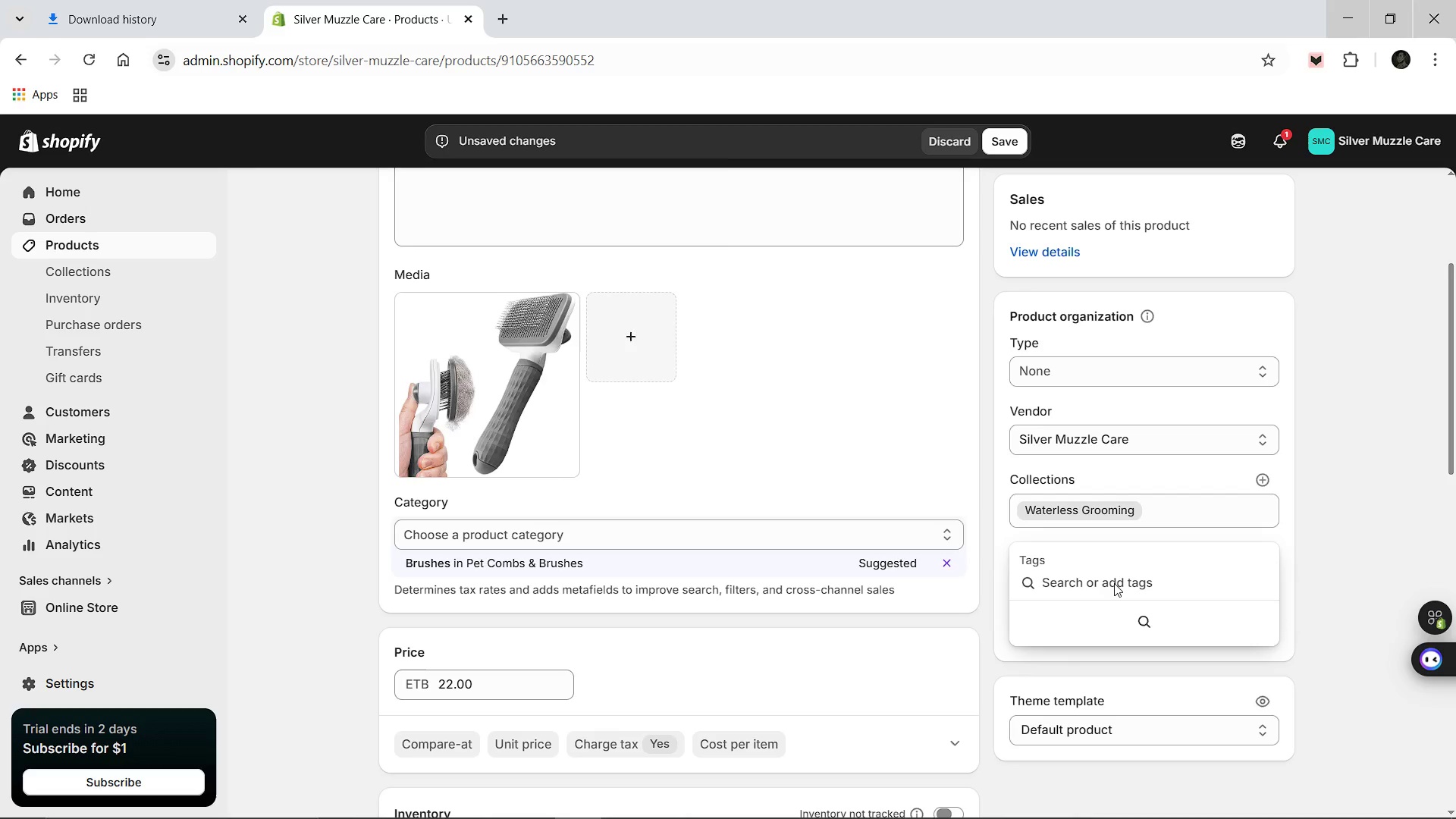 
type(Gromming T)
key(Backspace)
key(Backspace)
key(Backspace)
key(Backspace)
key(Backspace)
key(Backspace)
key(Backspace)
type(oming Tools)
 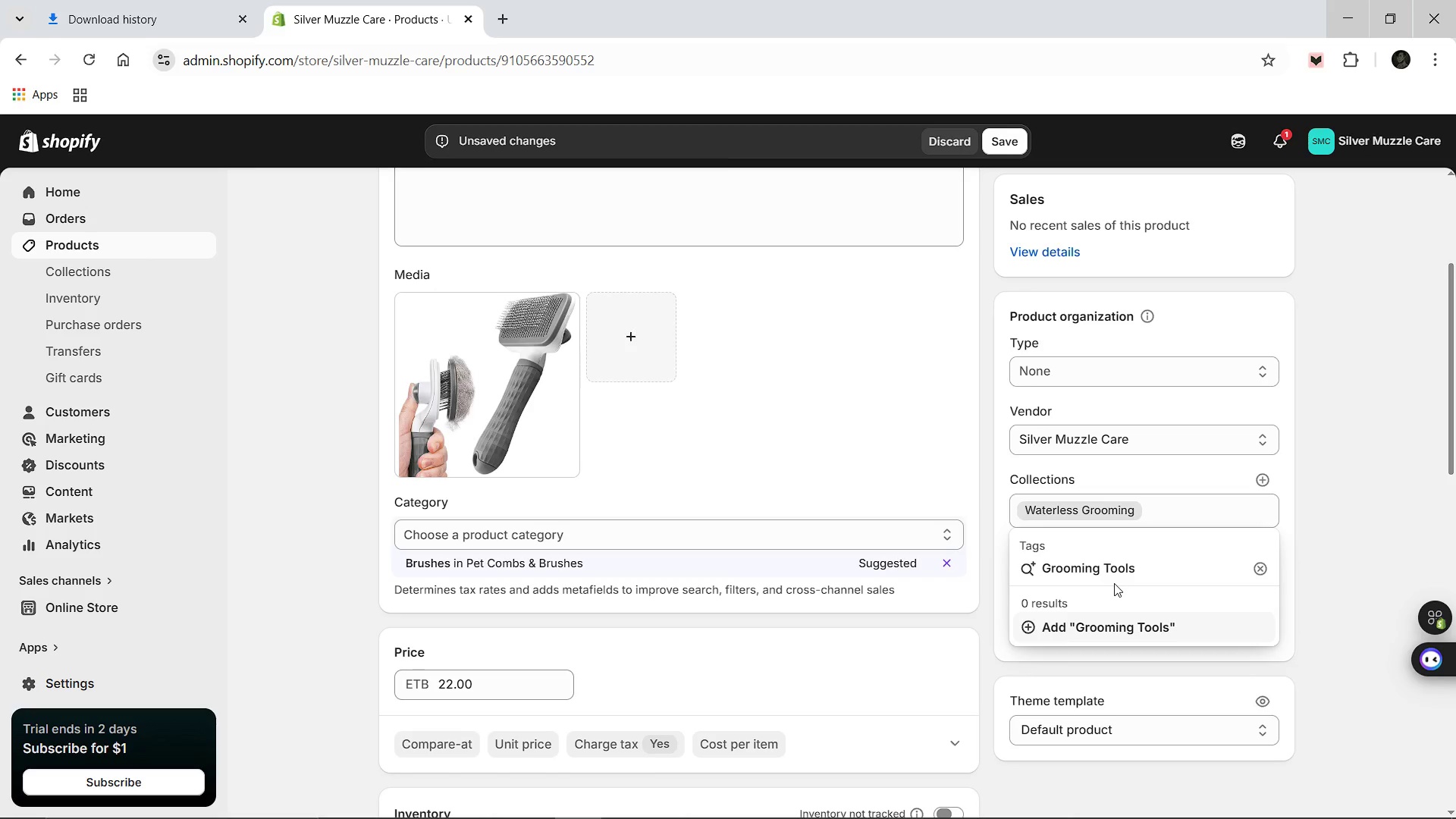 
left_click([993, 140])
 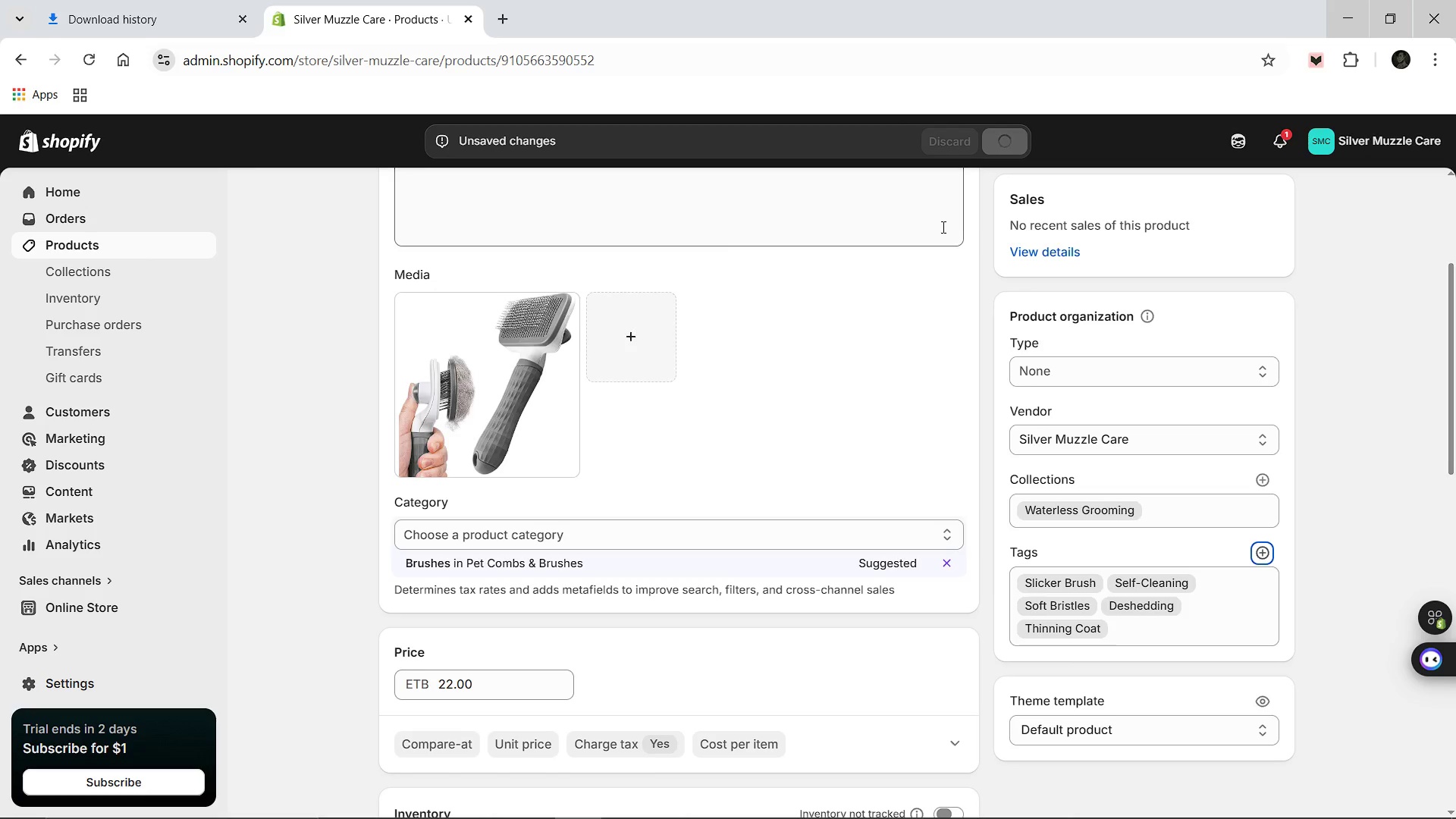 
mouse_move([921, 251])
 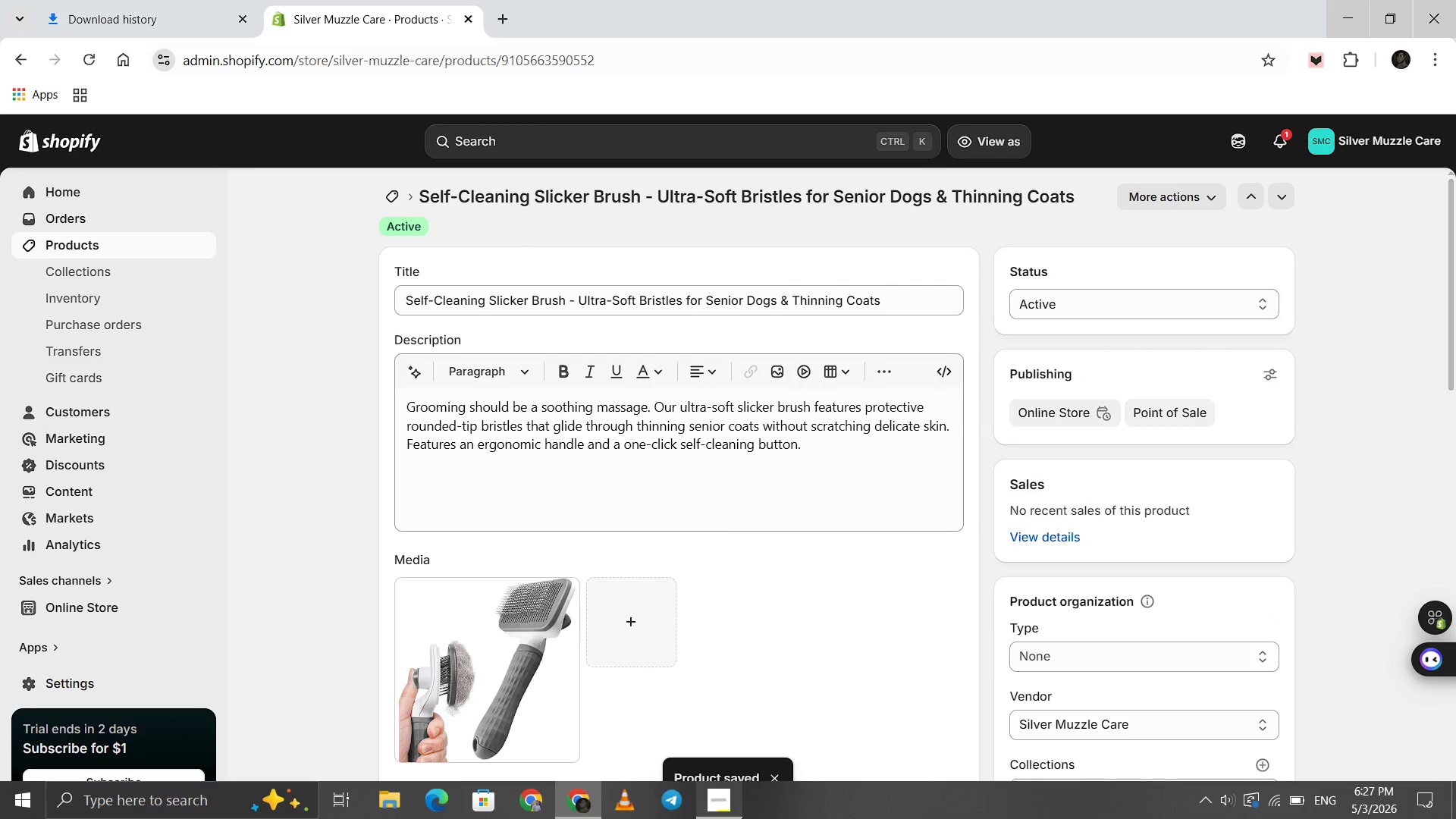 
left_click([719, 806])